 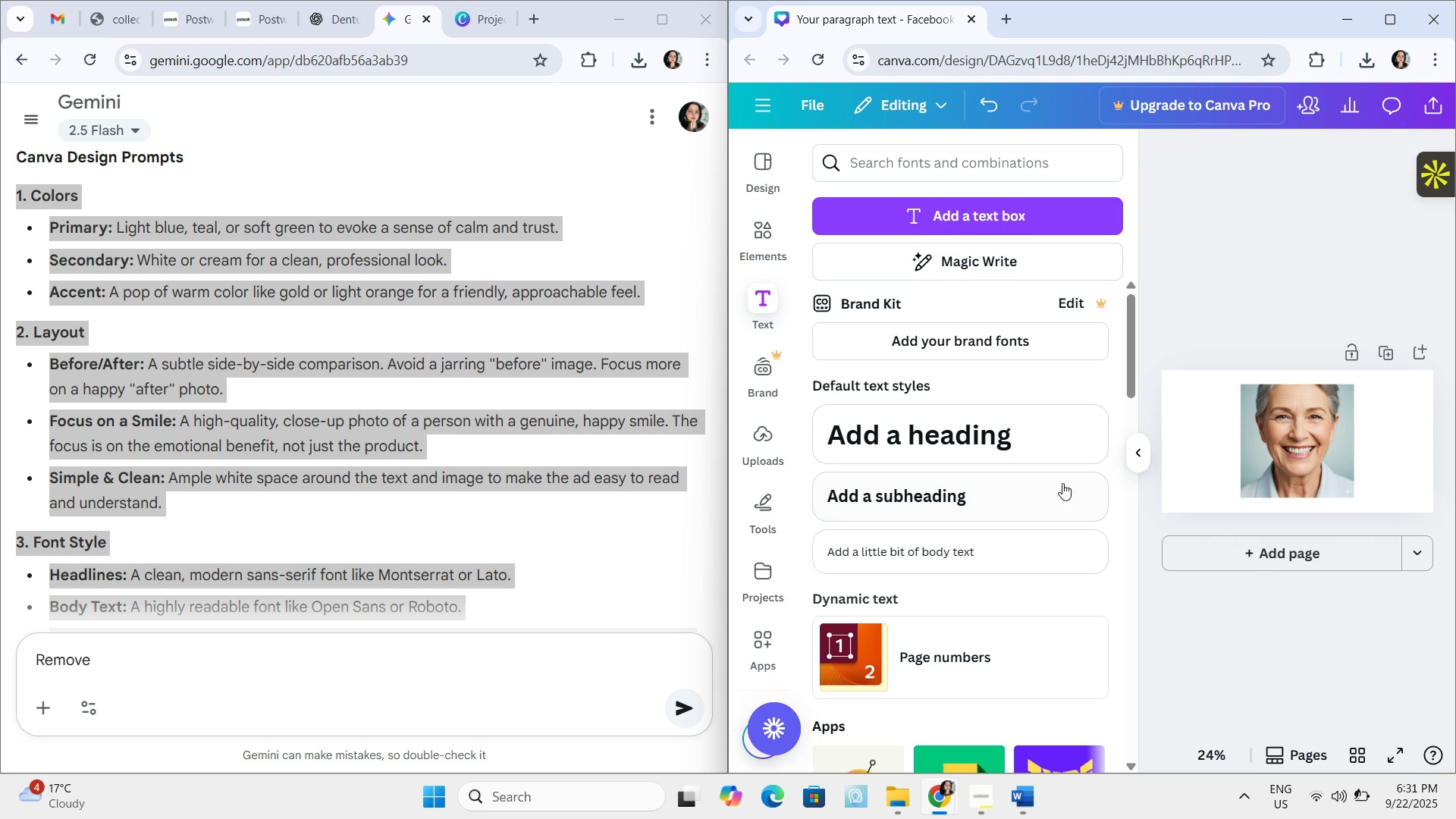 
left_click([970, 444])
 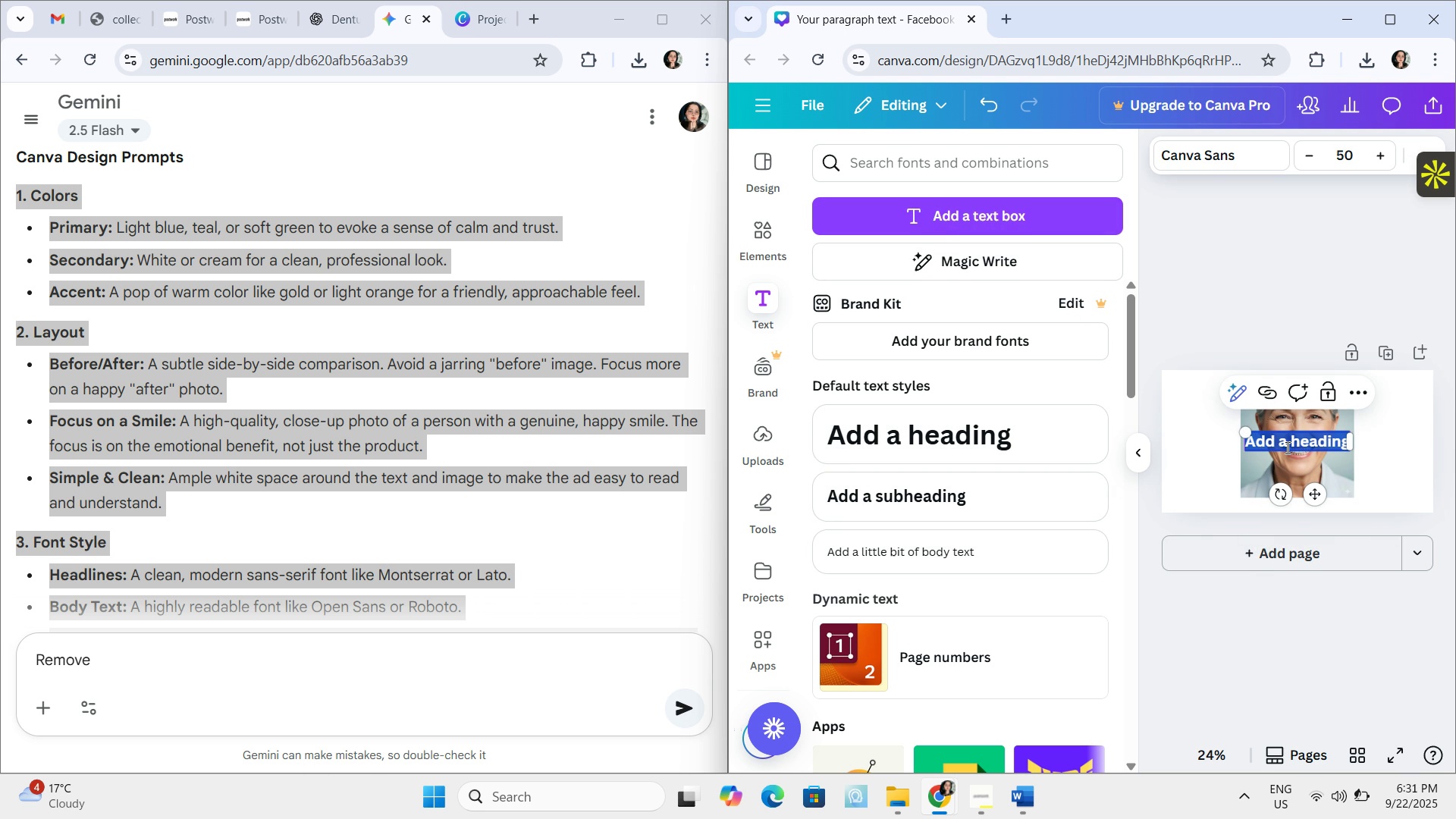 
left_click([1286, 447])
 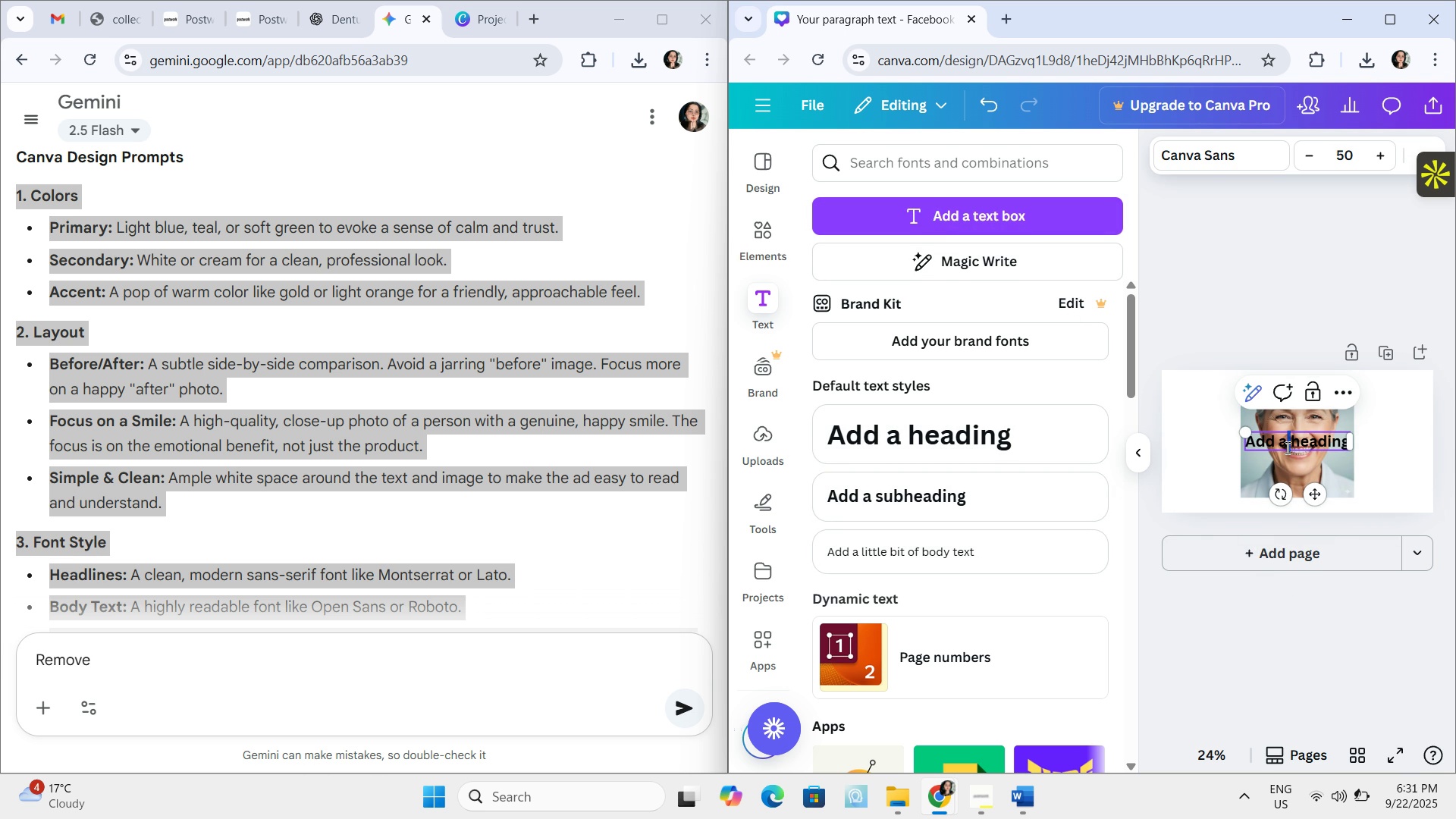 
double_click([1286, 447])
 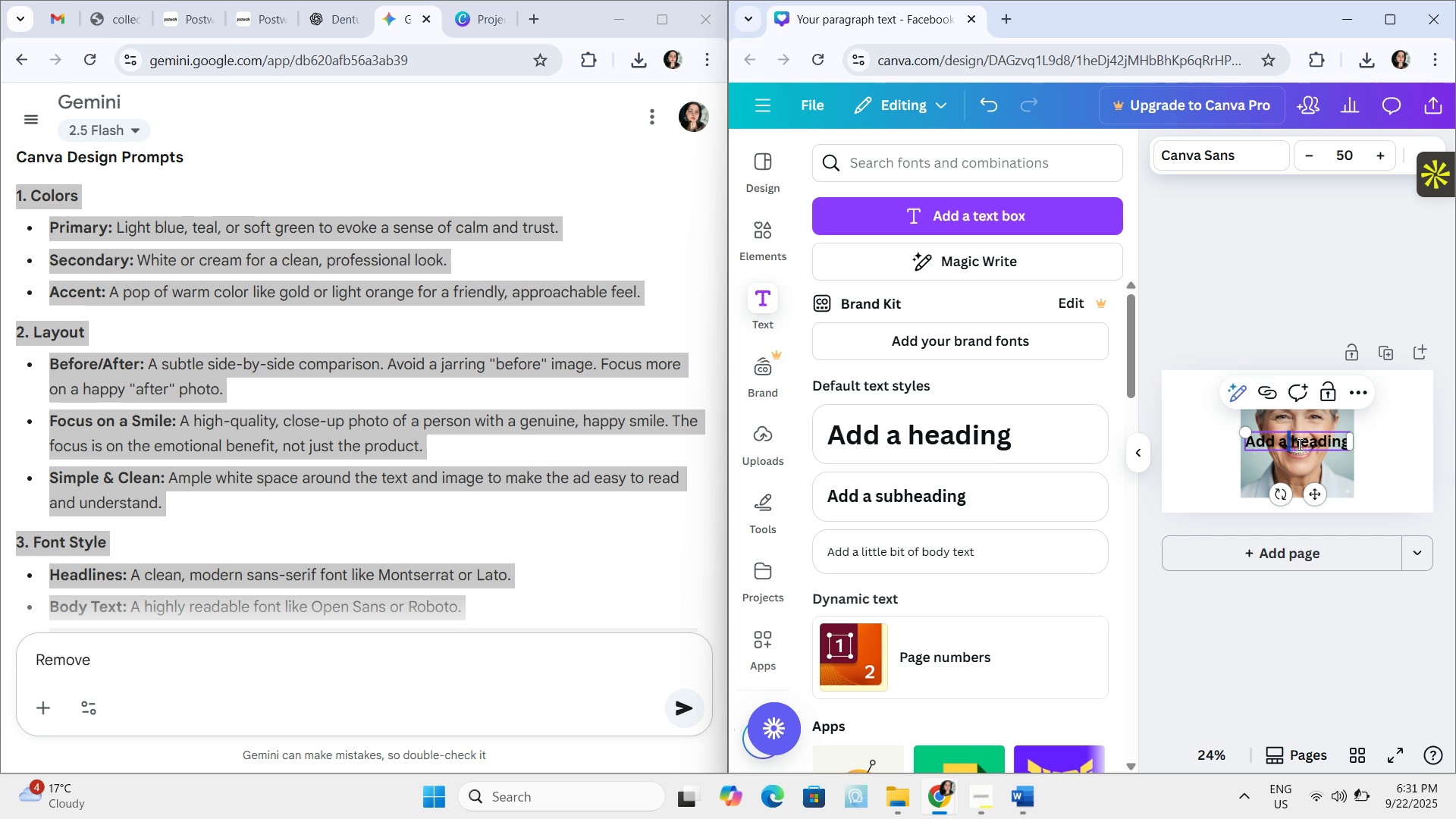 
key(Control+ControlLeft)
 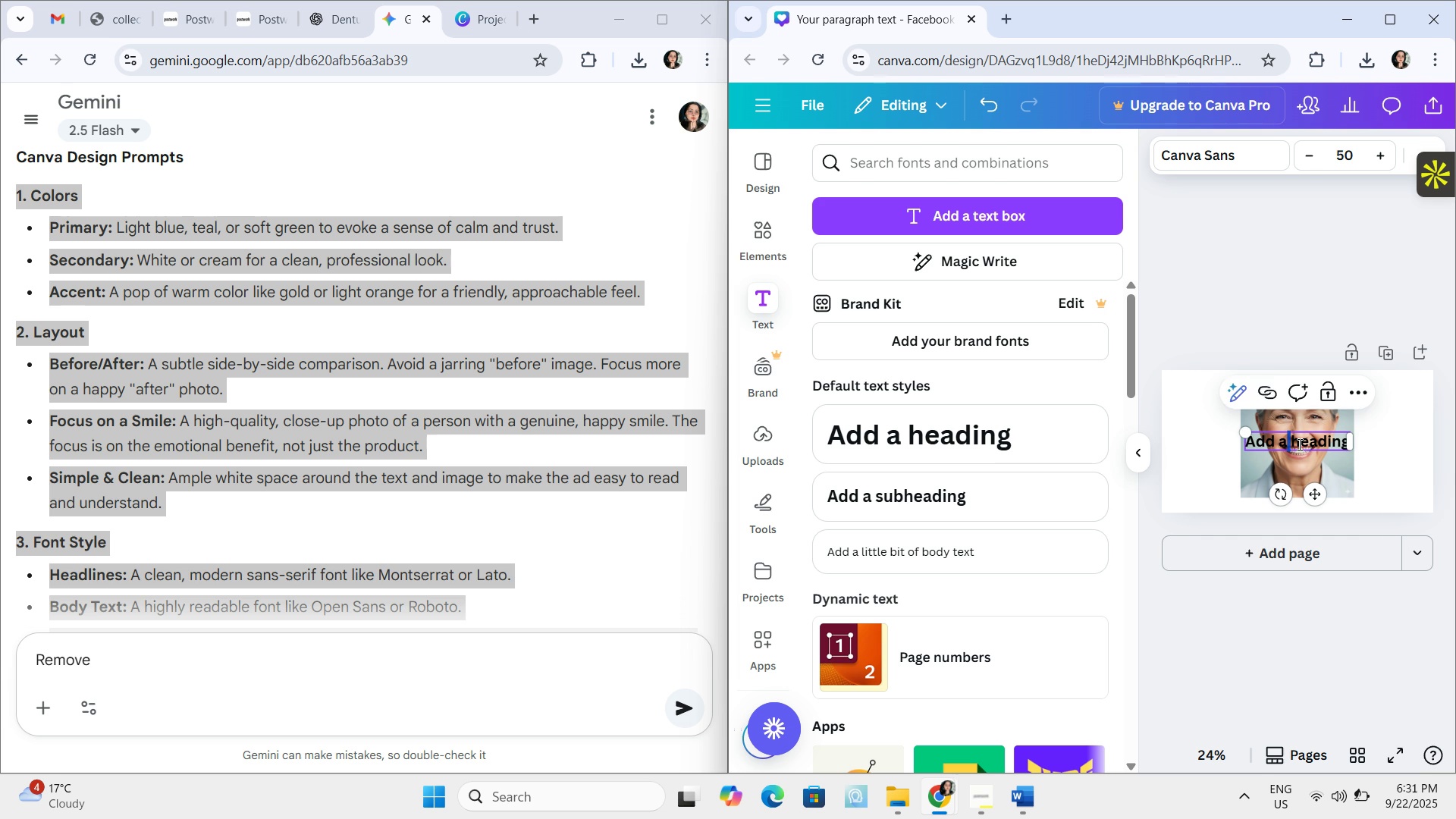 
key(A)